 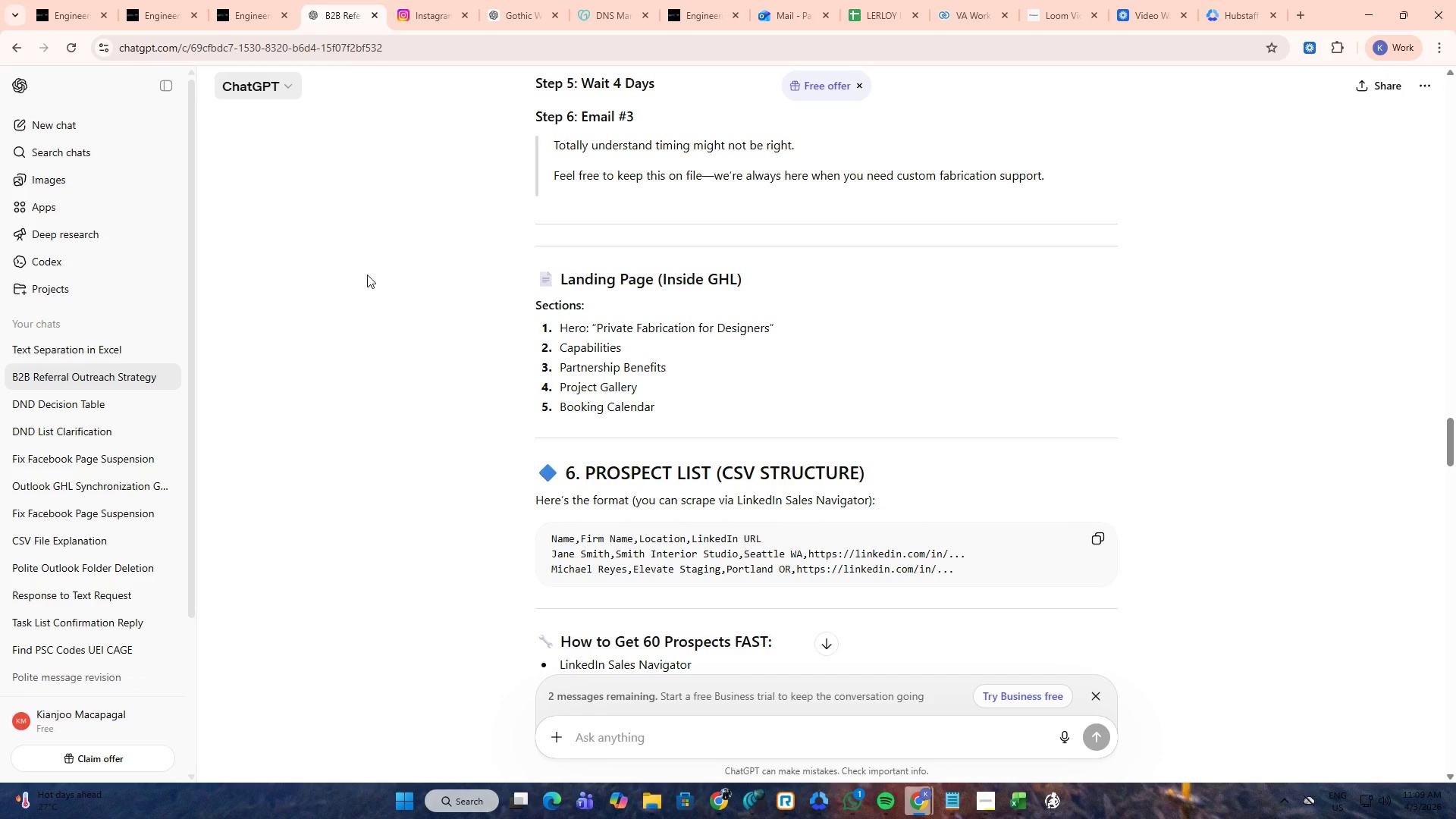 
scroll: coordinate [373, 290], scroll_direction: down, amount: 5.0
 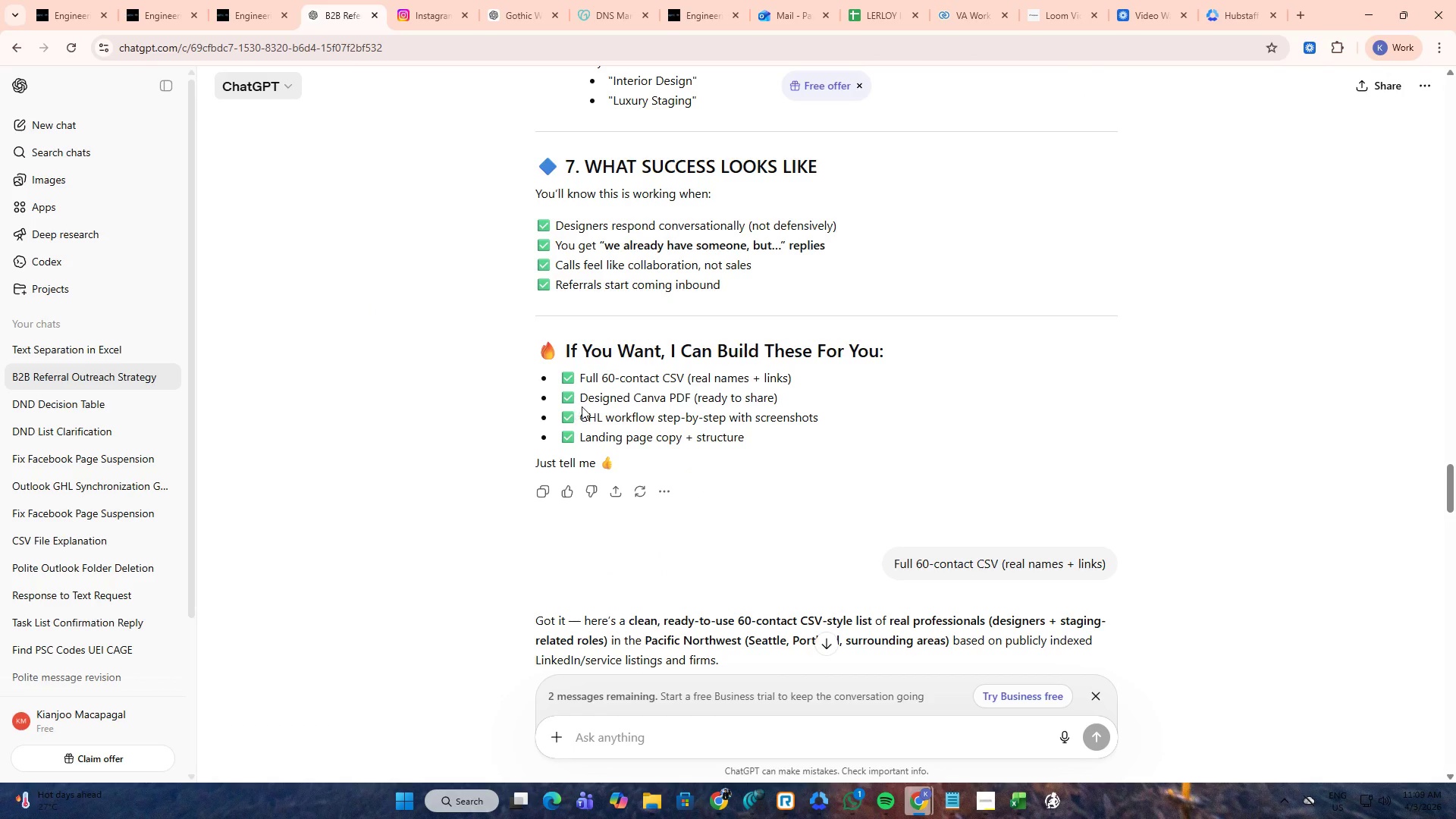 
left_click_drag(start_coordinate=[582, 402], to_coordinate=[812, 436])
 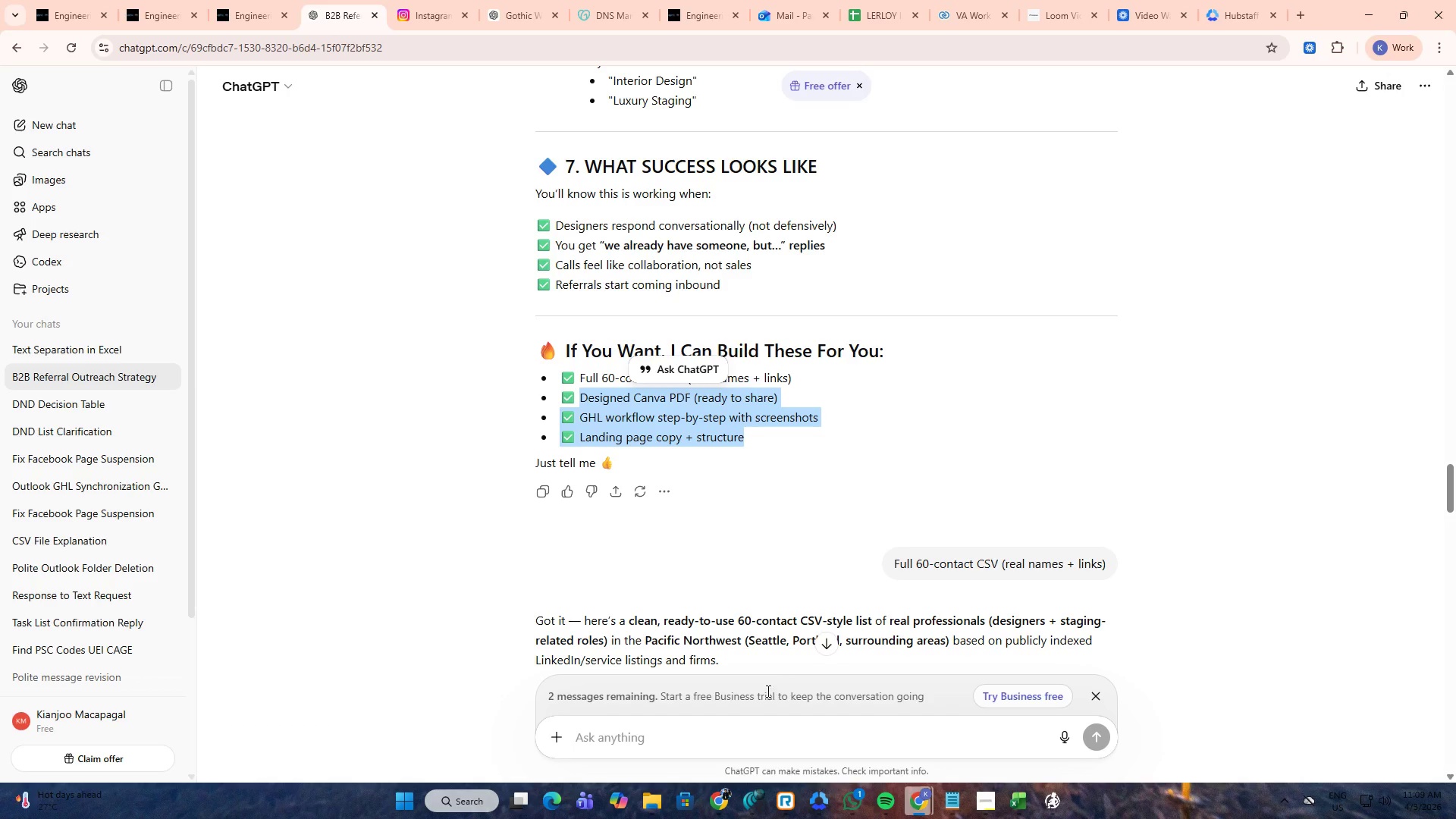 
key(Control+ControlLeft)
 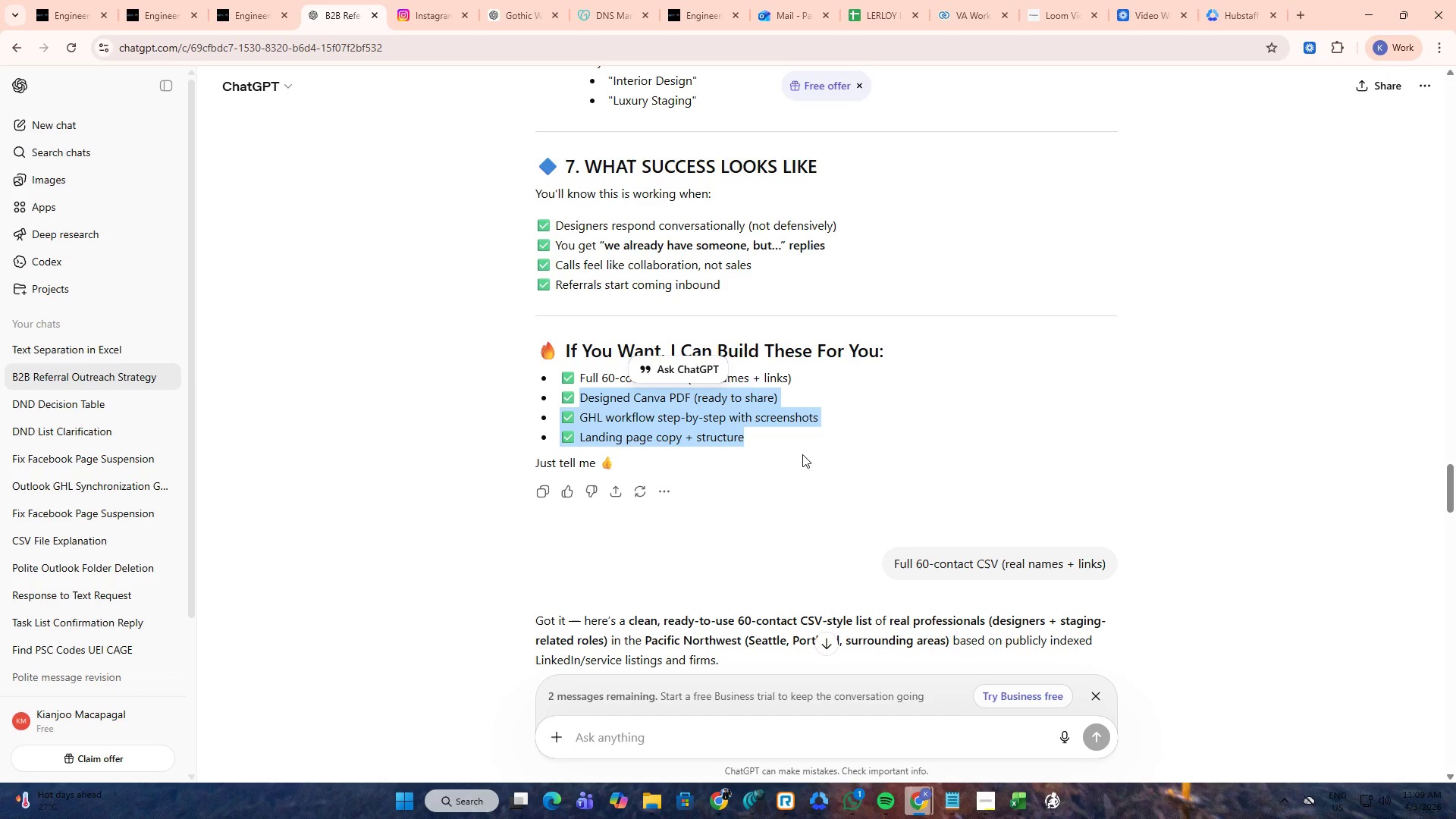 
key(Control+C)
 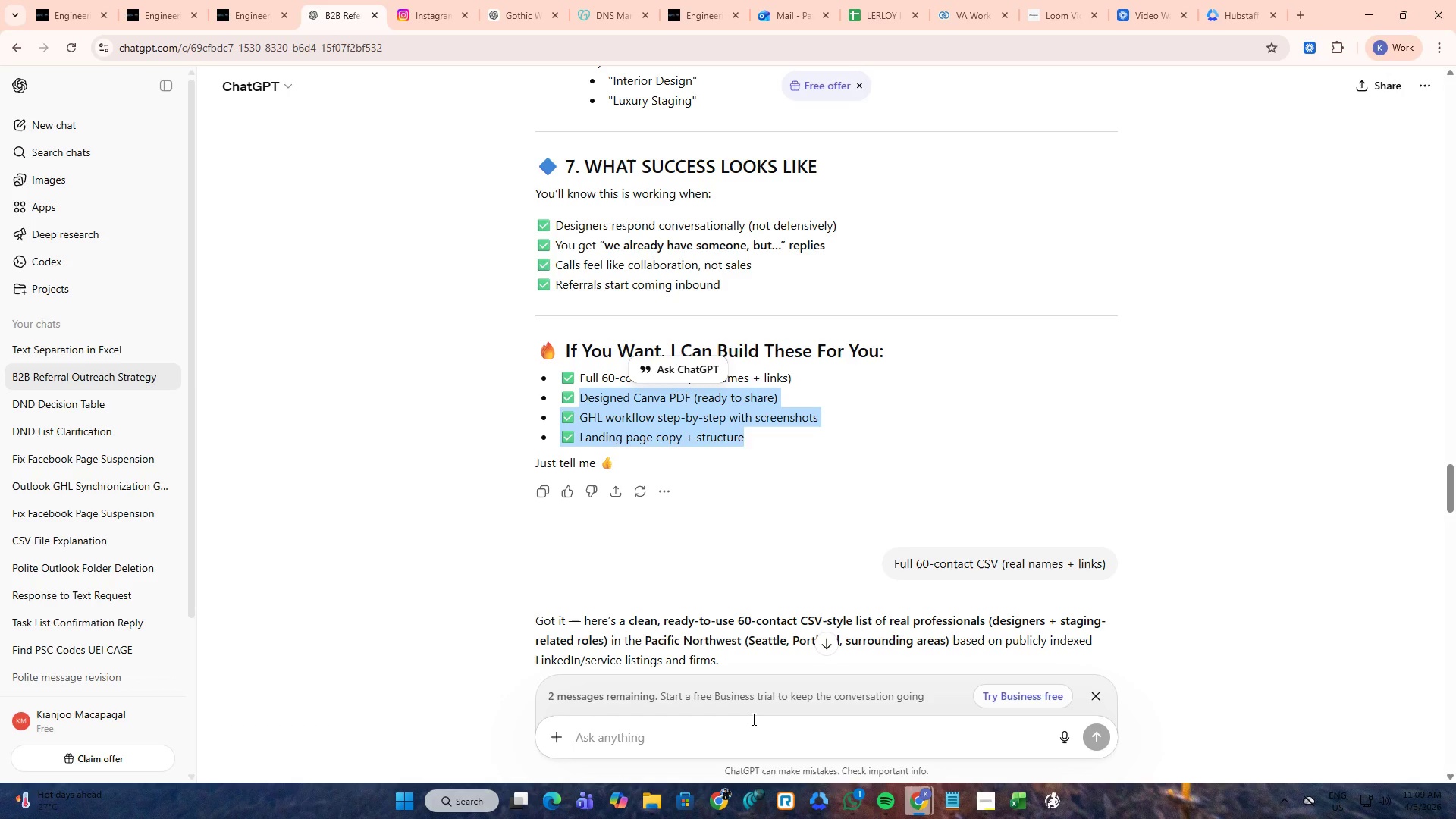 
left_click([752, 719])
 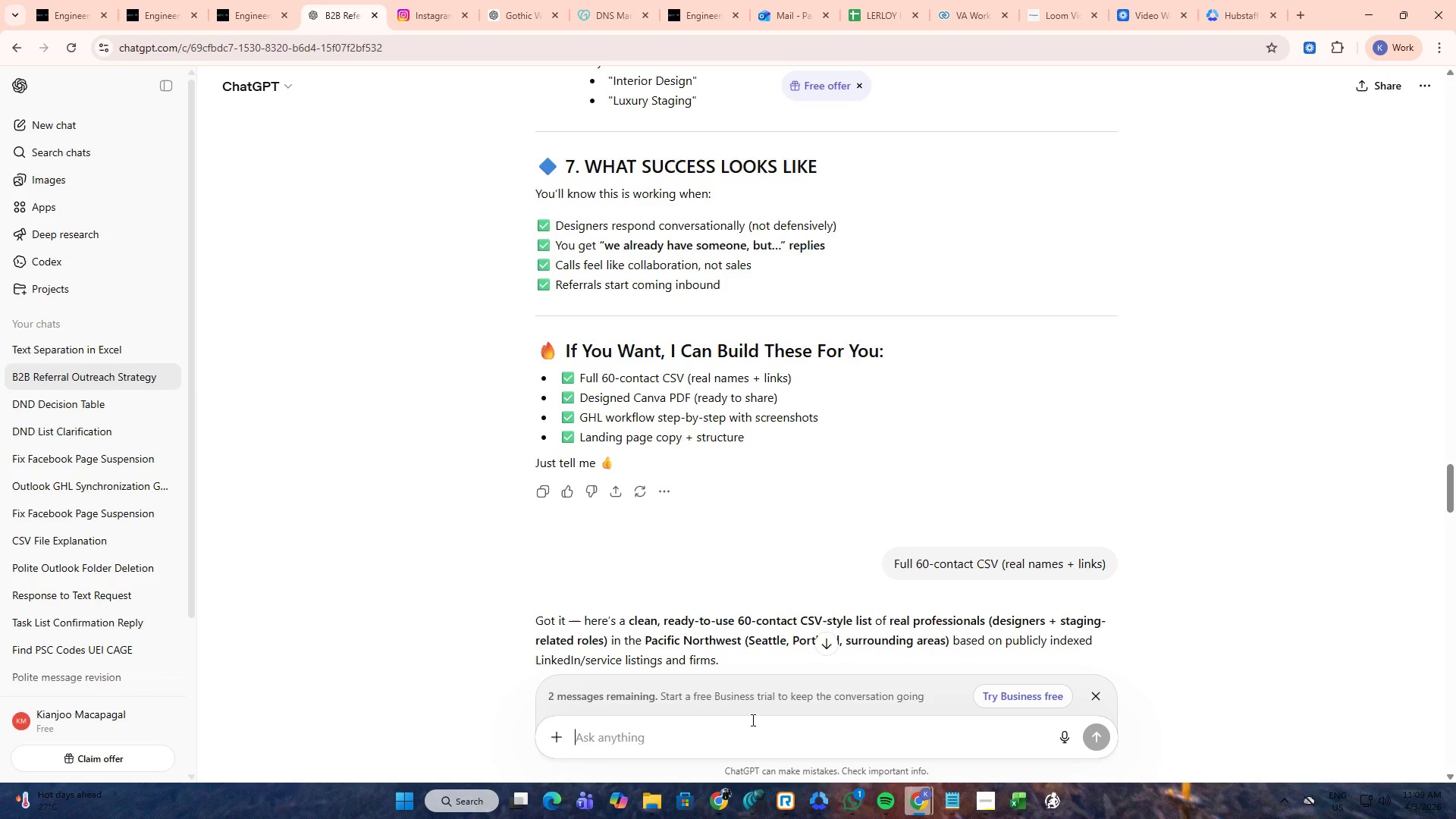 
key(Control+ControlLeft)
 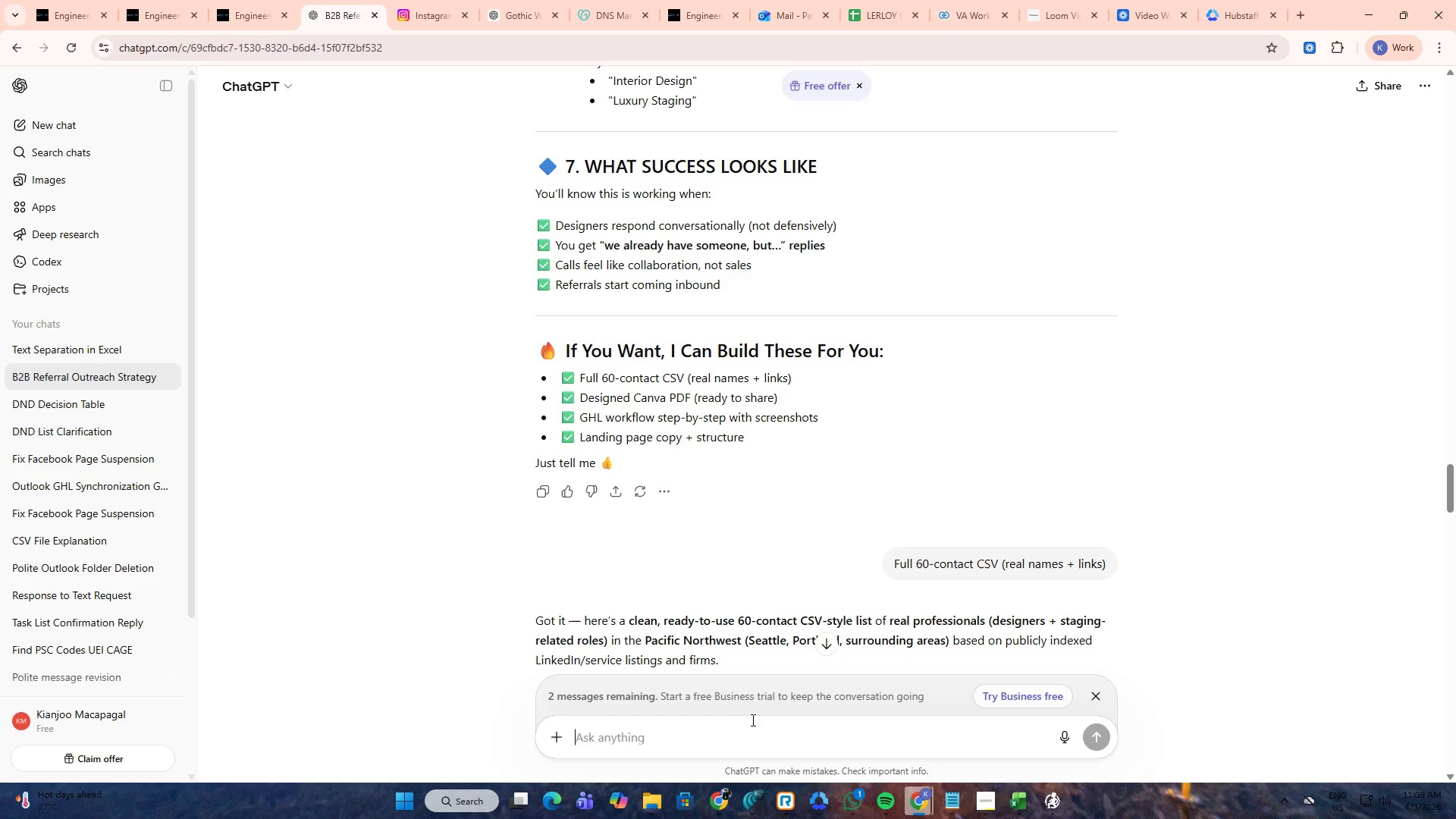 
key(Control+V)
 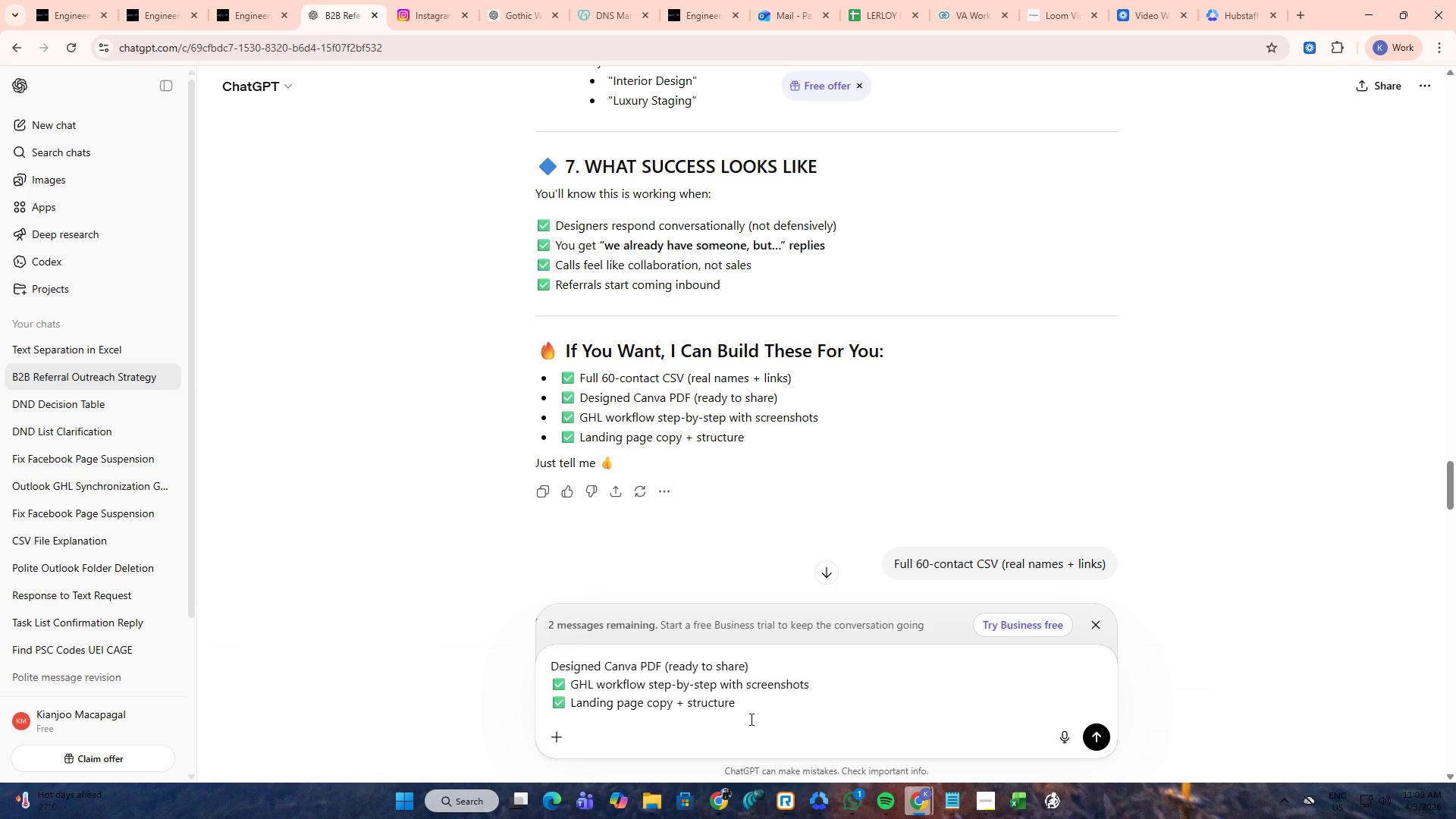 
key(NumpadEnter)
 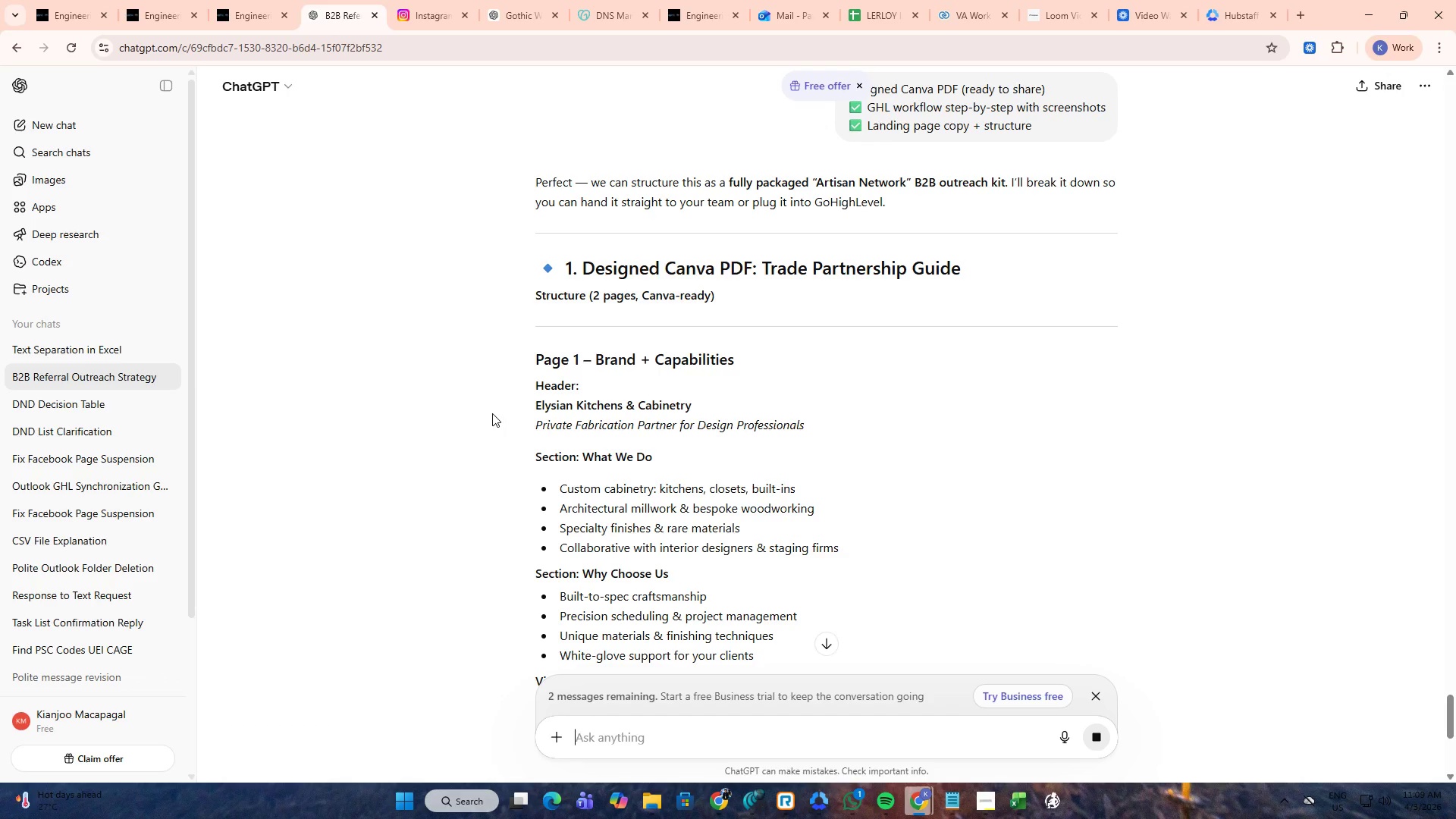 
wait(7.92)
 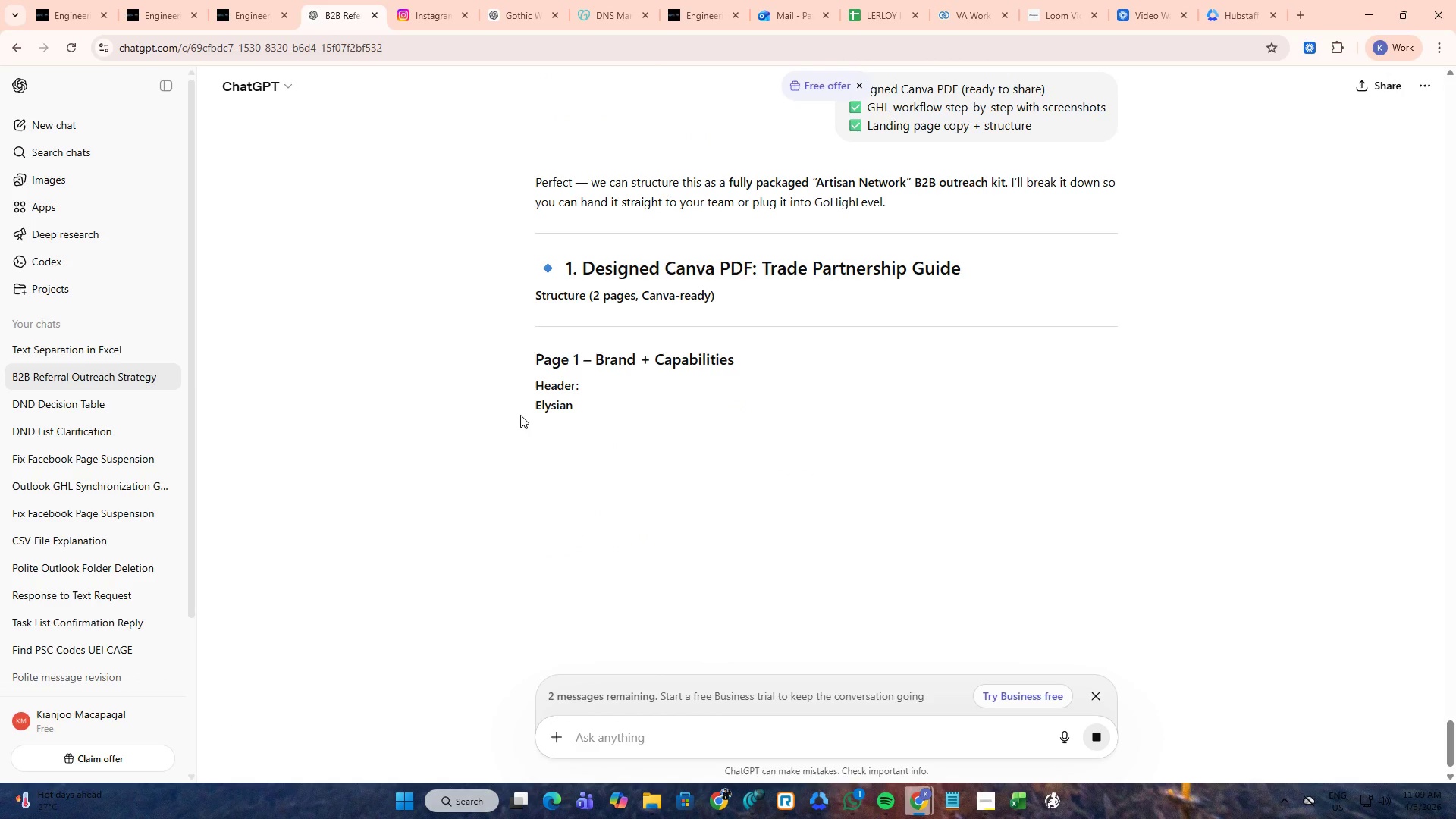 
scroll: coordinate [492, 413], scroll_direction: down, amount: 3.0
 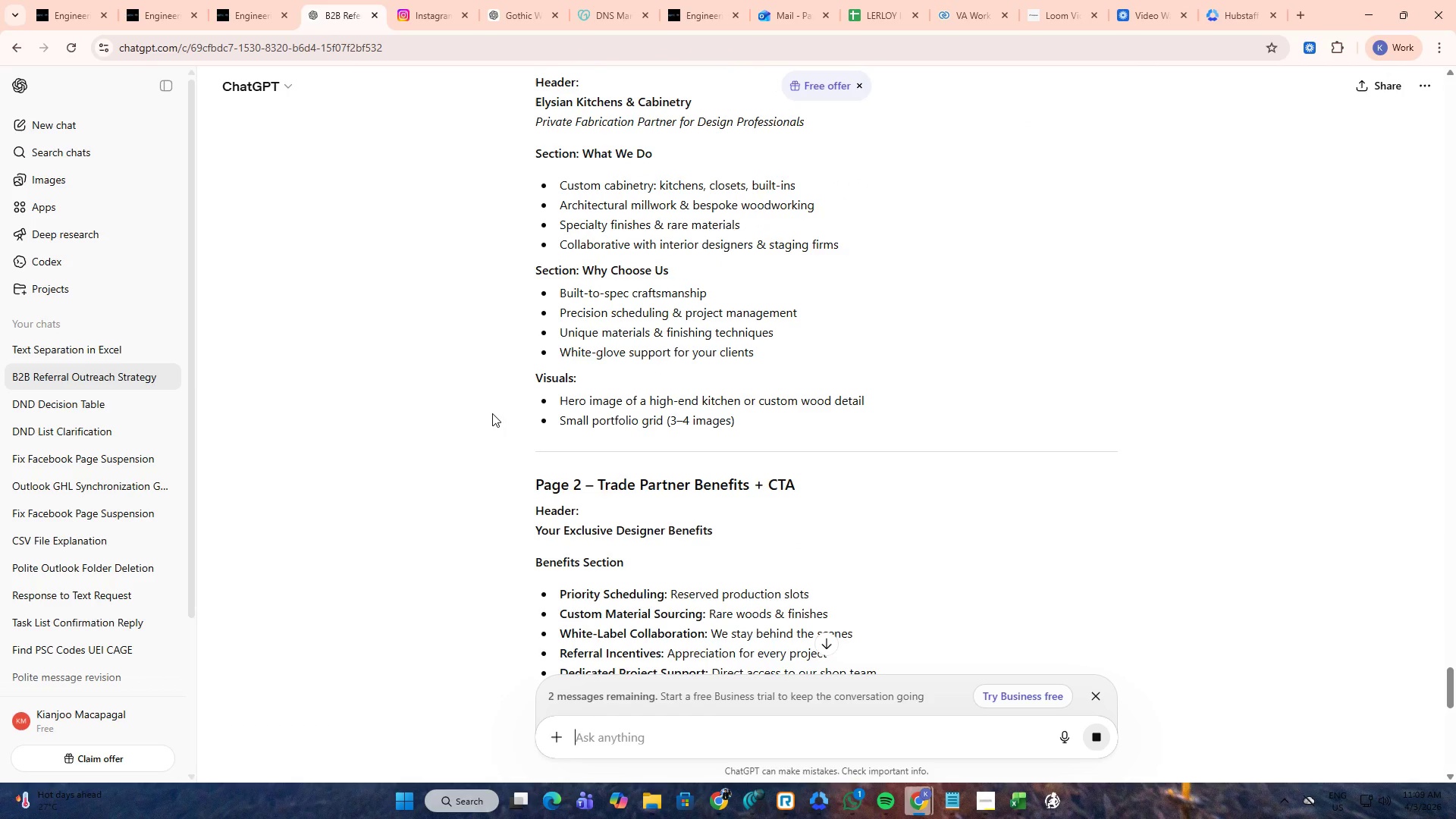 
scroll: coordinate [492, 413], scroll_direction: up, amount: 3.0
 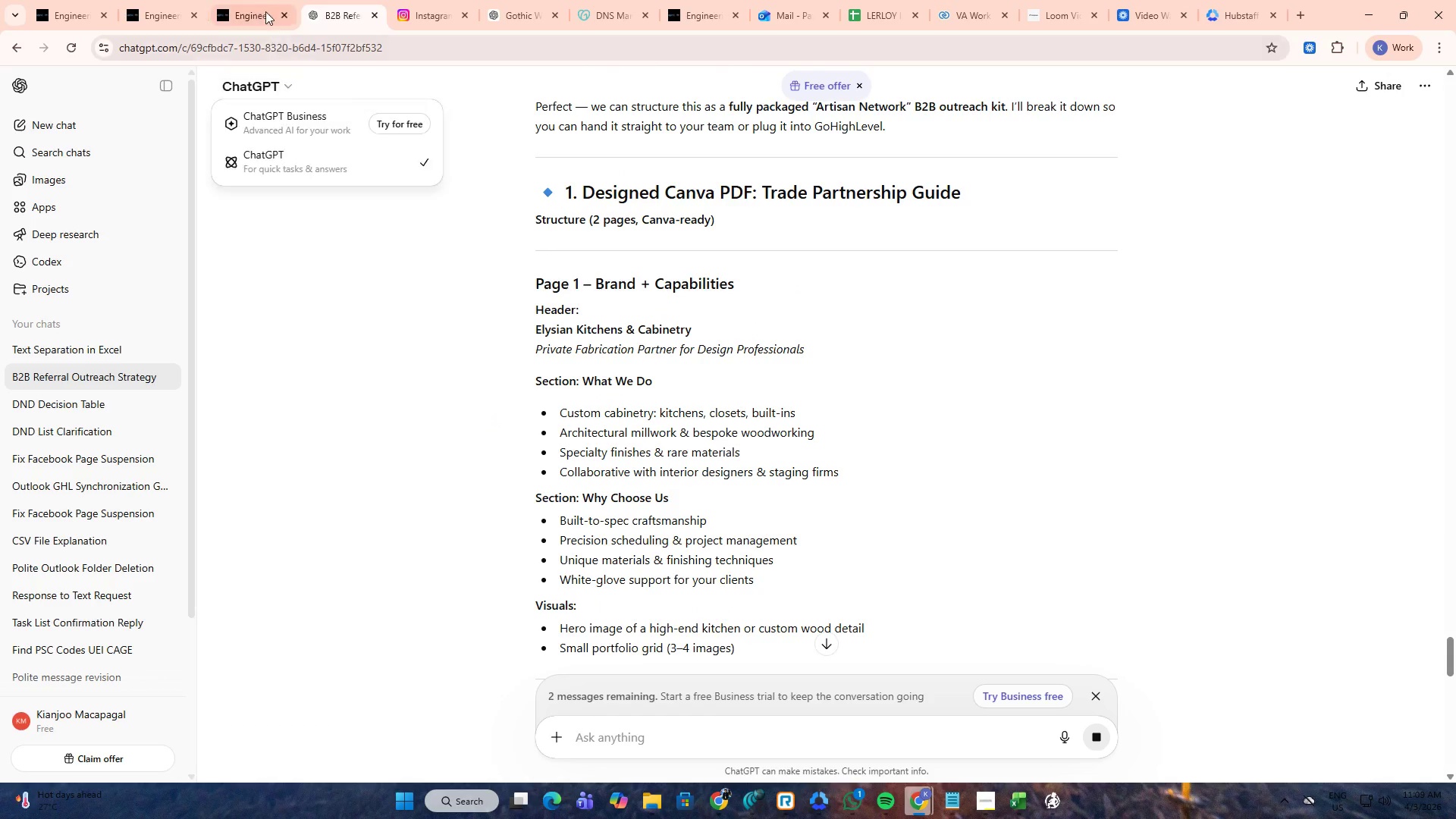 
left_click([256, 0])
 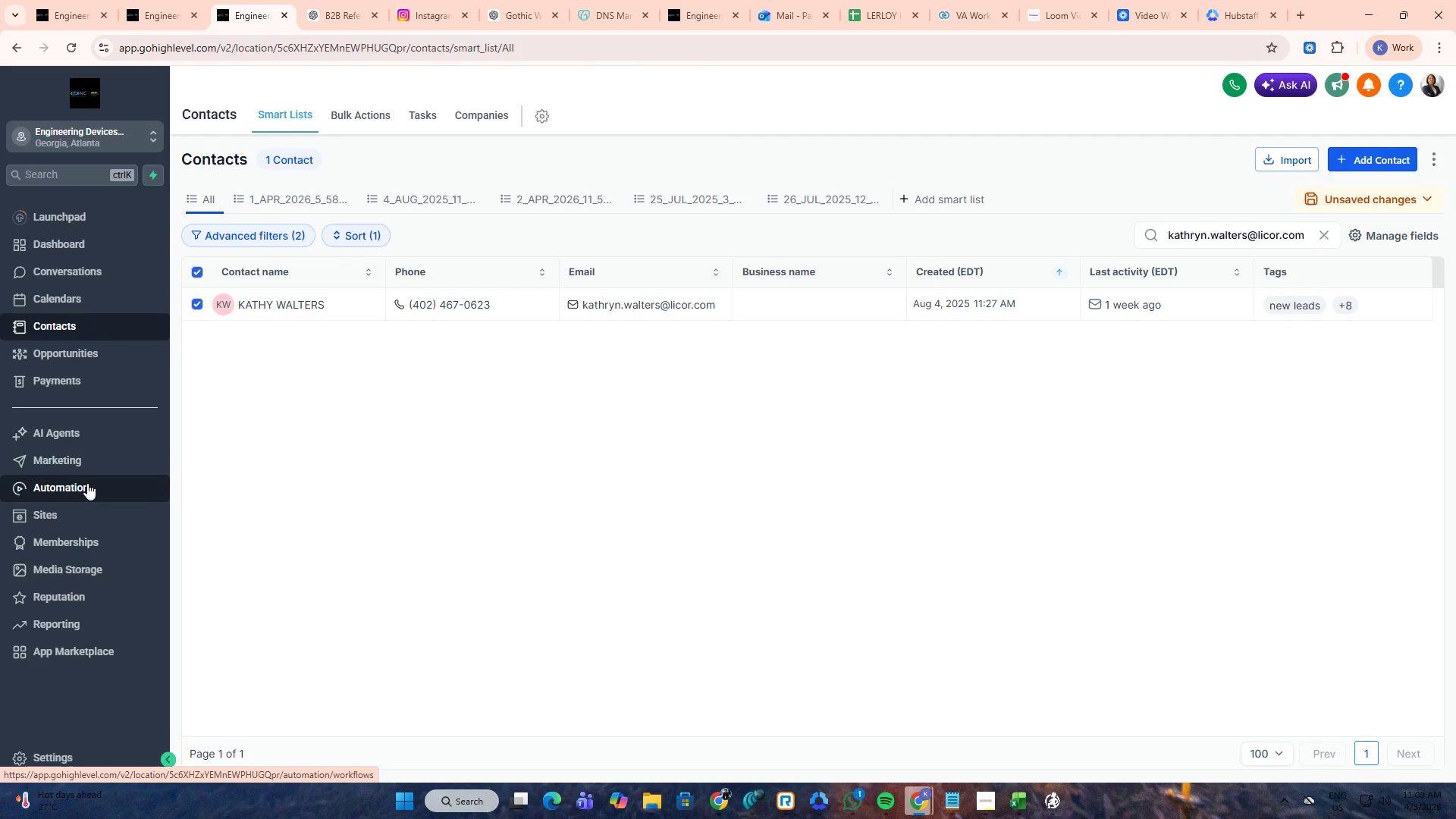 
left_click([86, 456])
 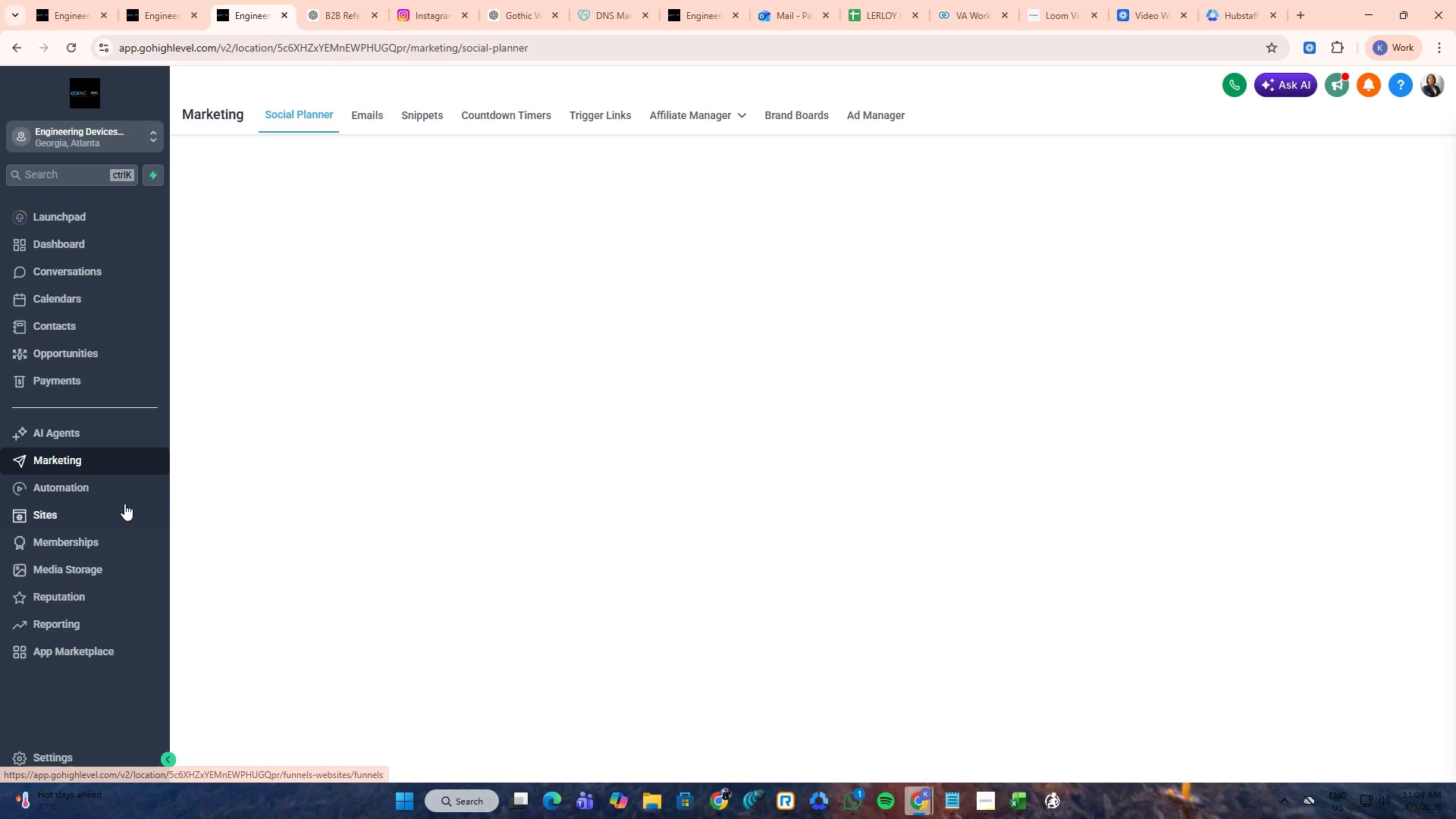 
left_click([112, 508])
 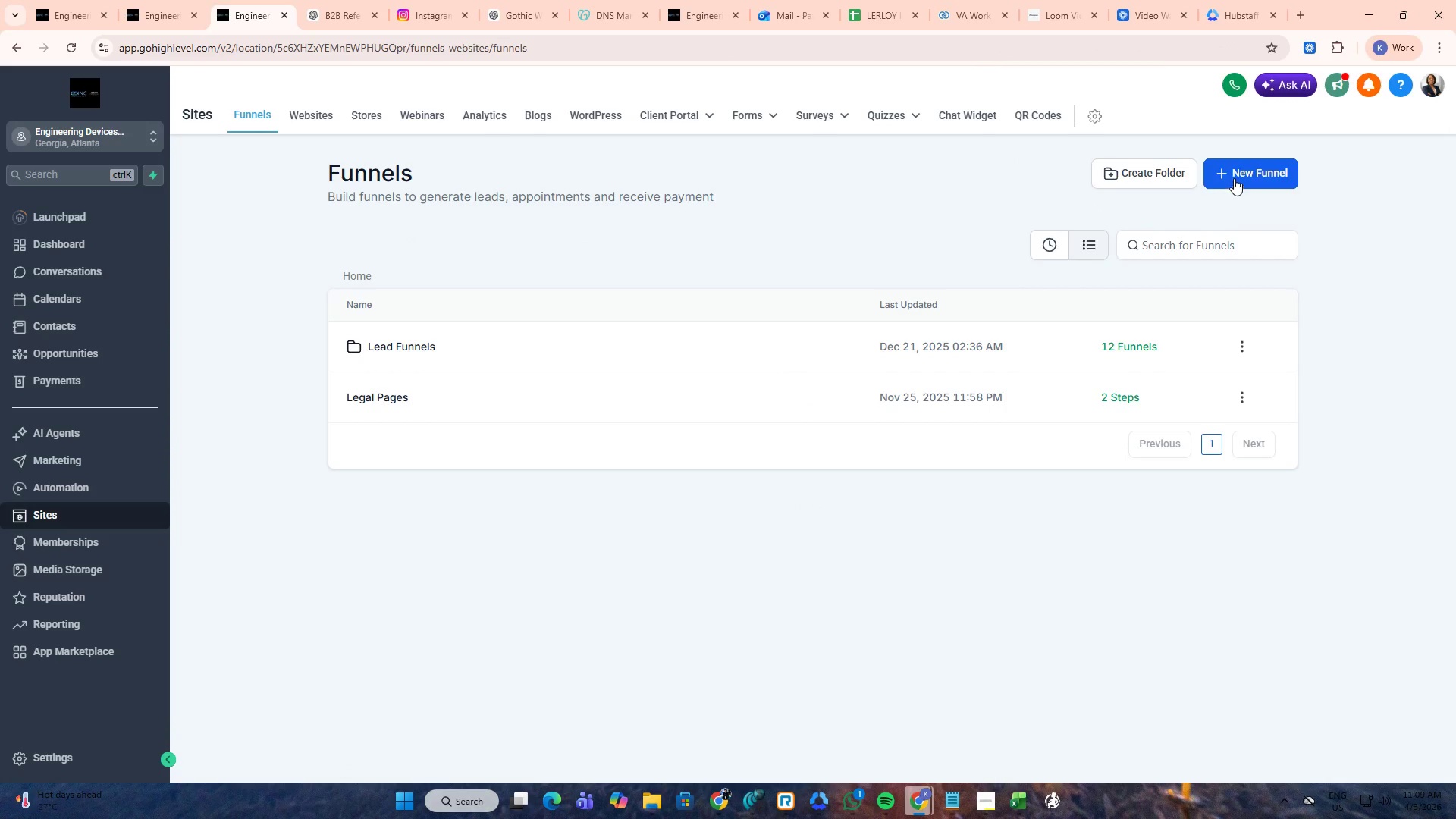 
wait(5.45)
 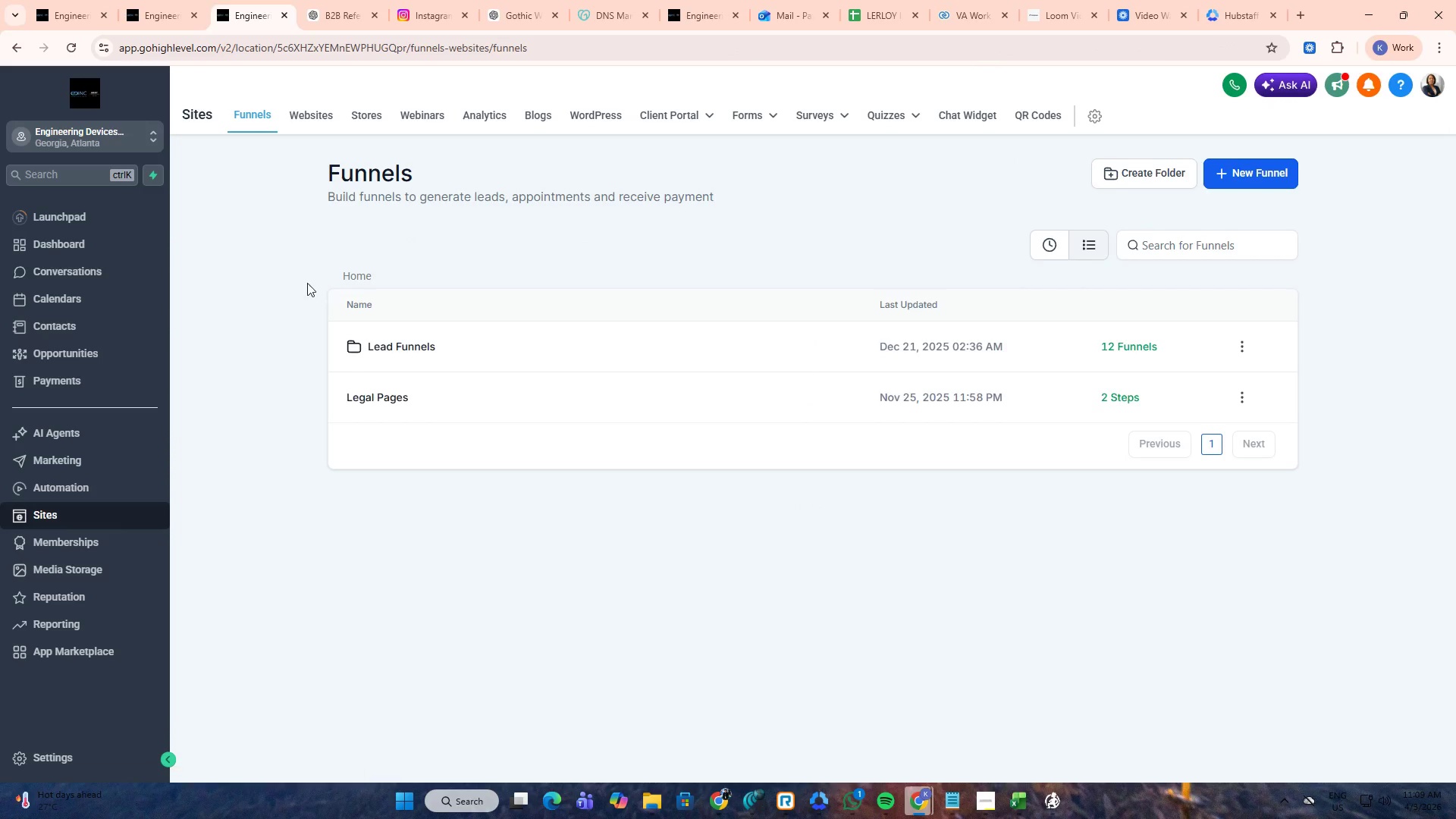 
left_click([1235, 177])
 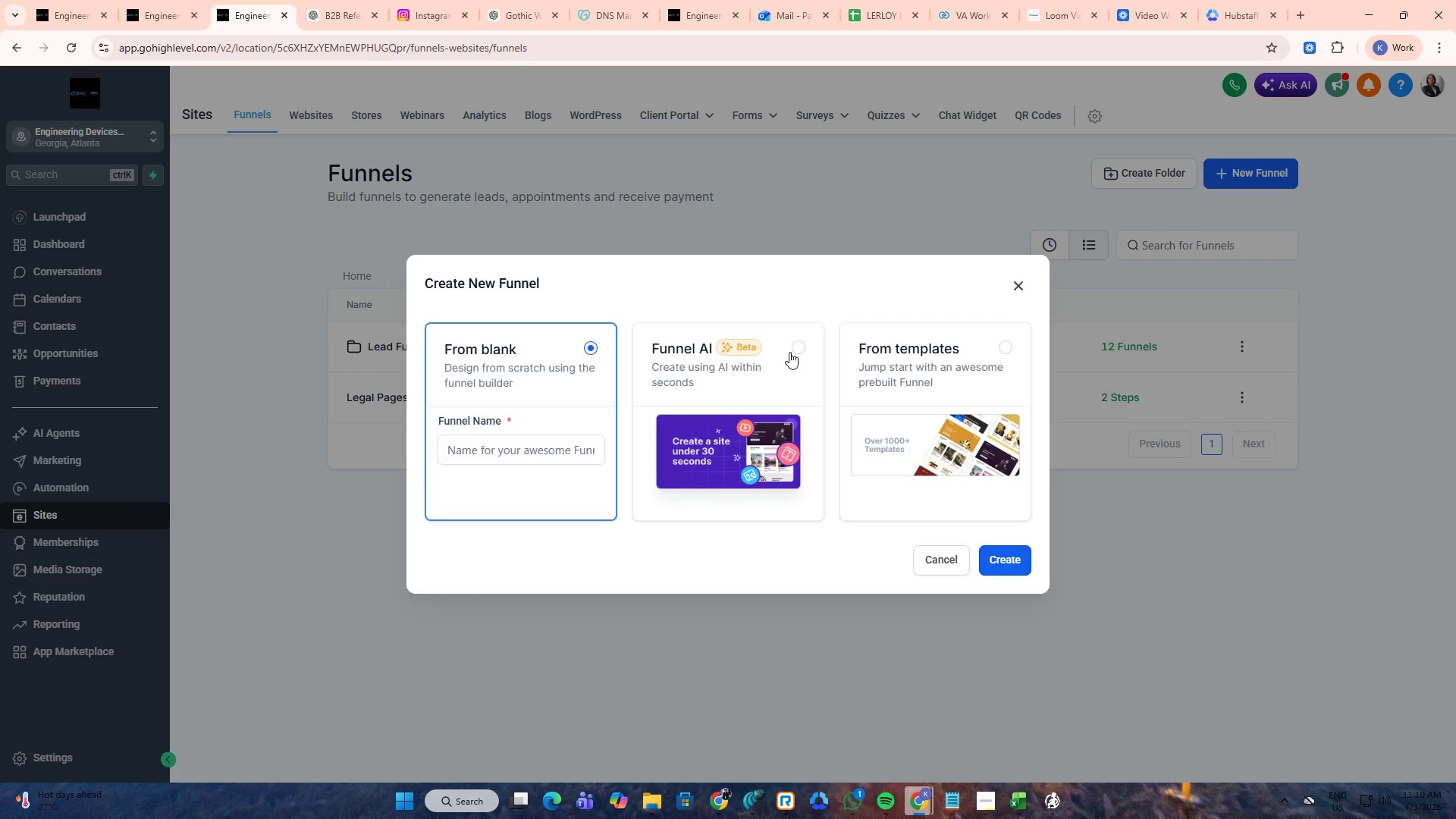 
wait(5.52)
 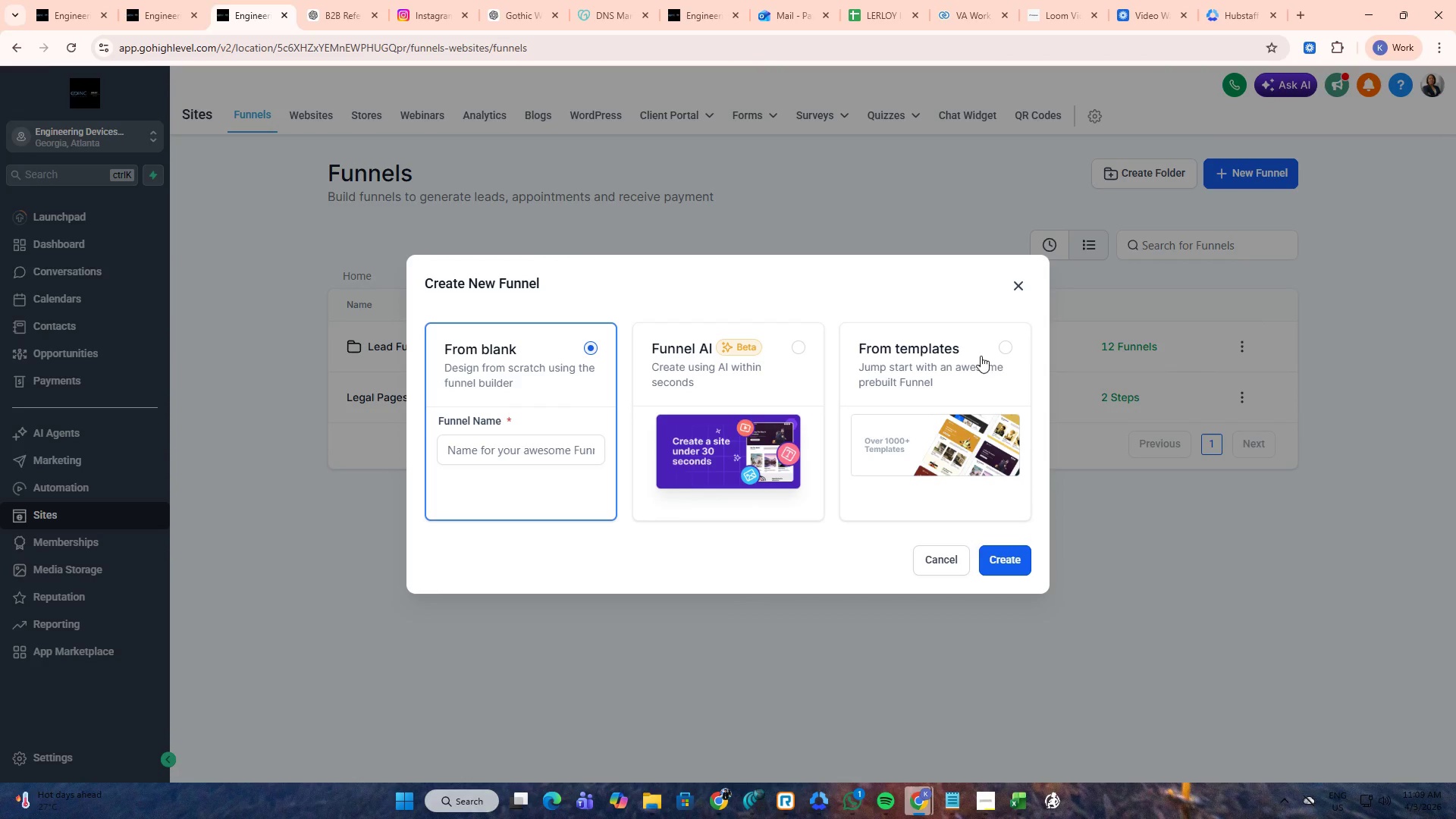 
left_click([792, 348])
 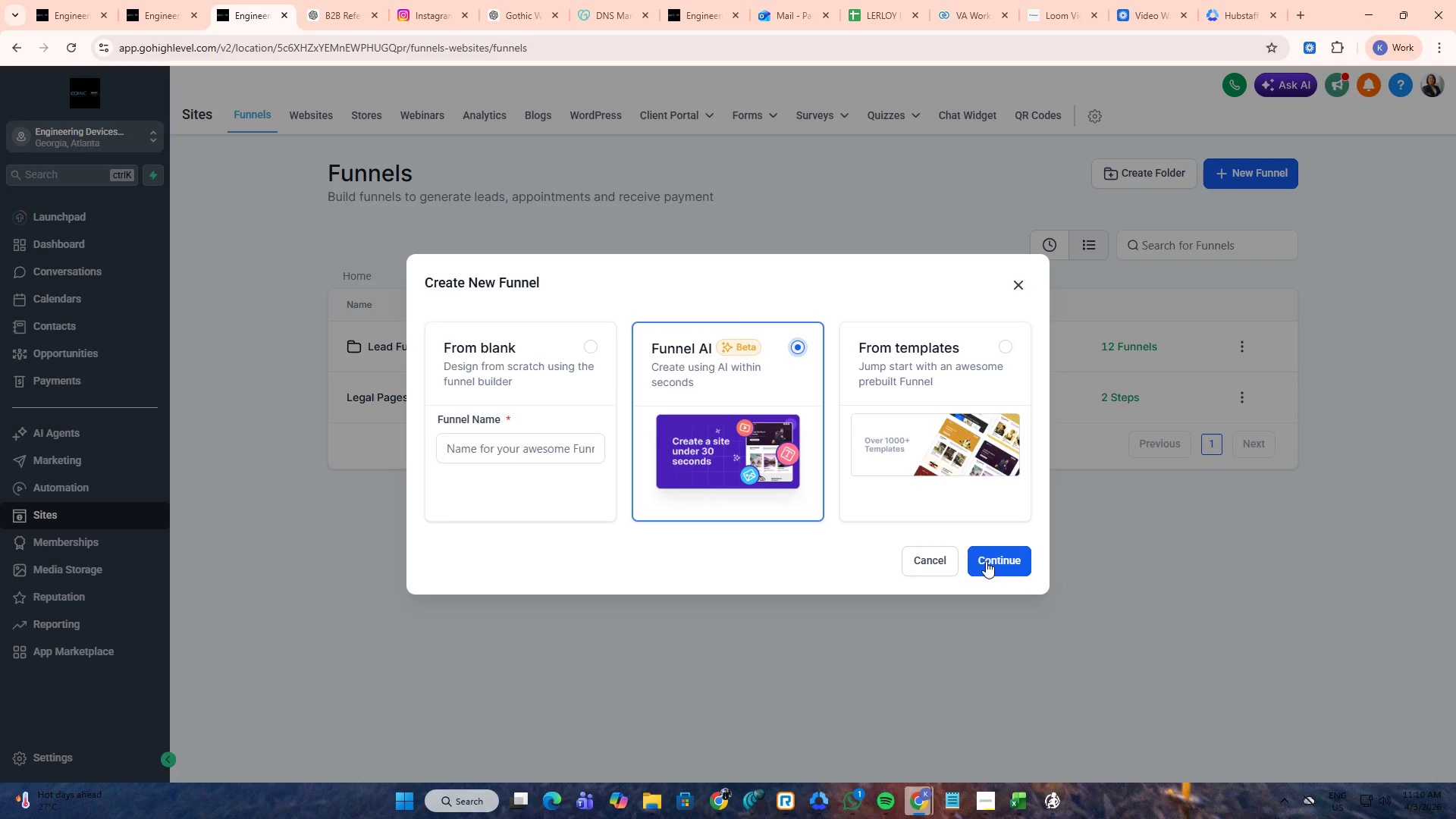 
left_click([991, 561])
 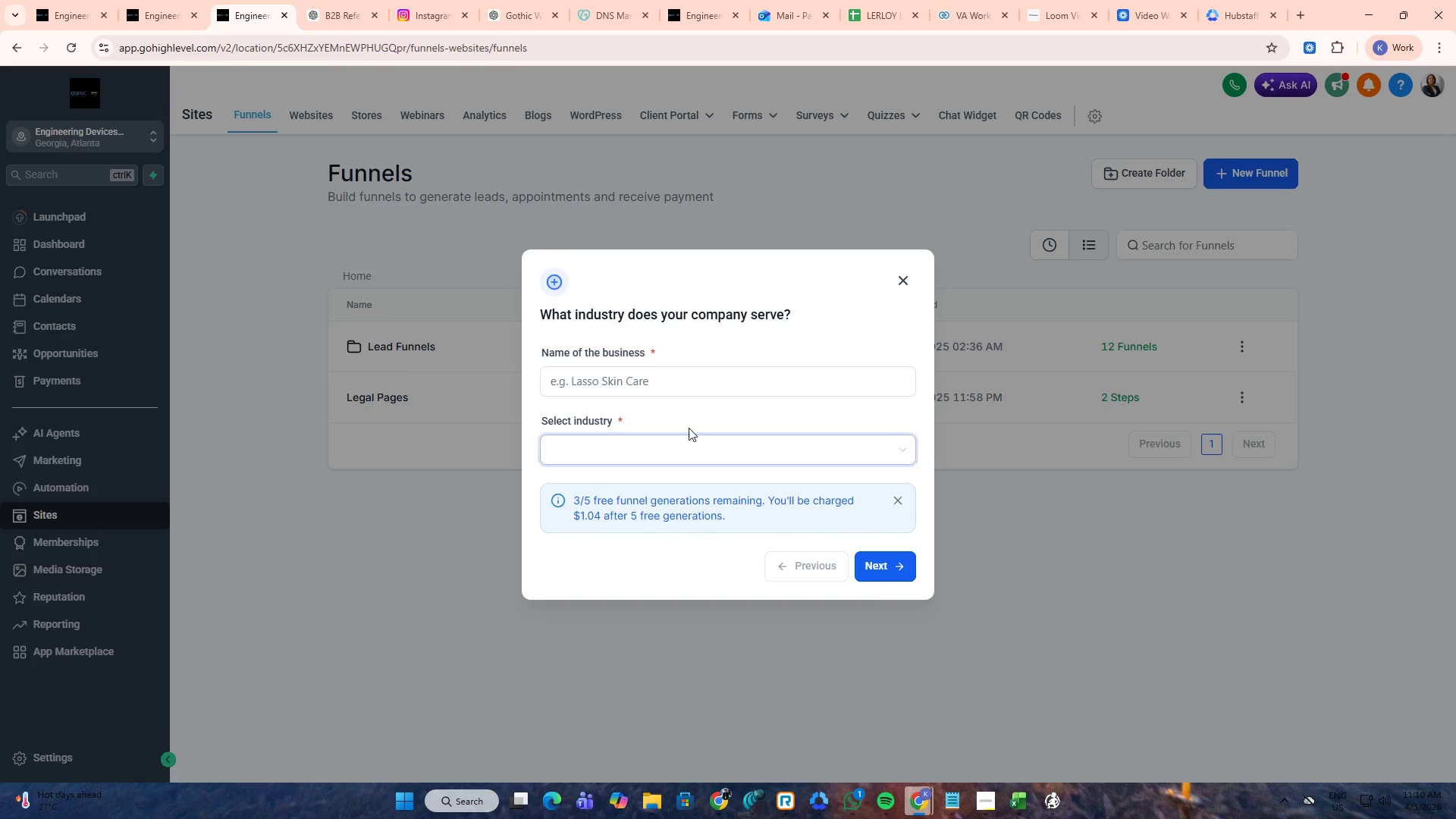 
left_click([667, 386])
 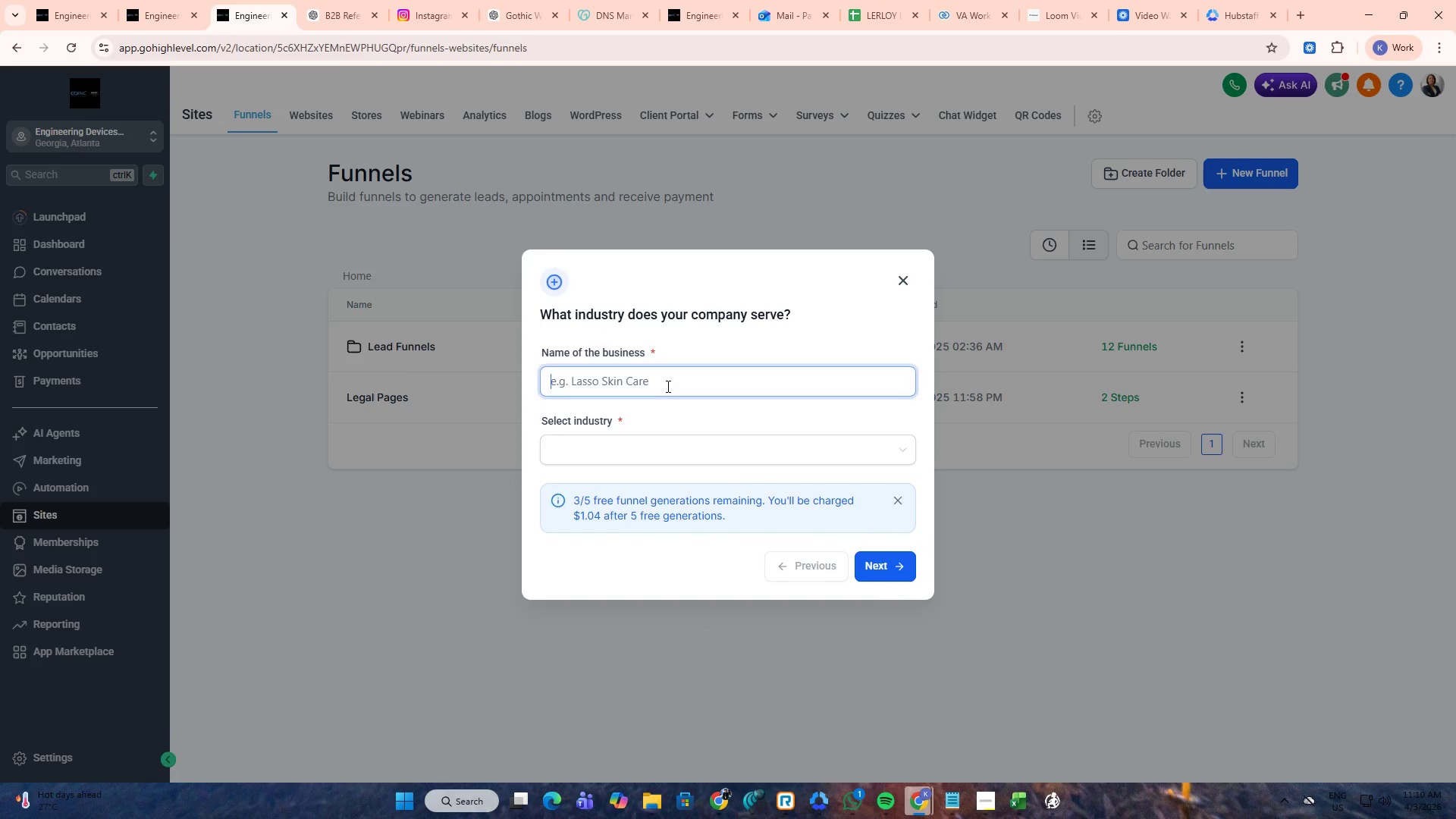 
key(Alt+AltLeft)
 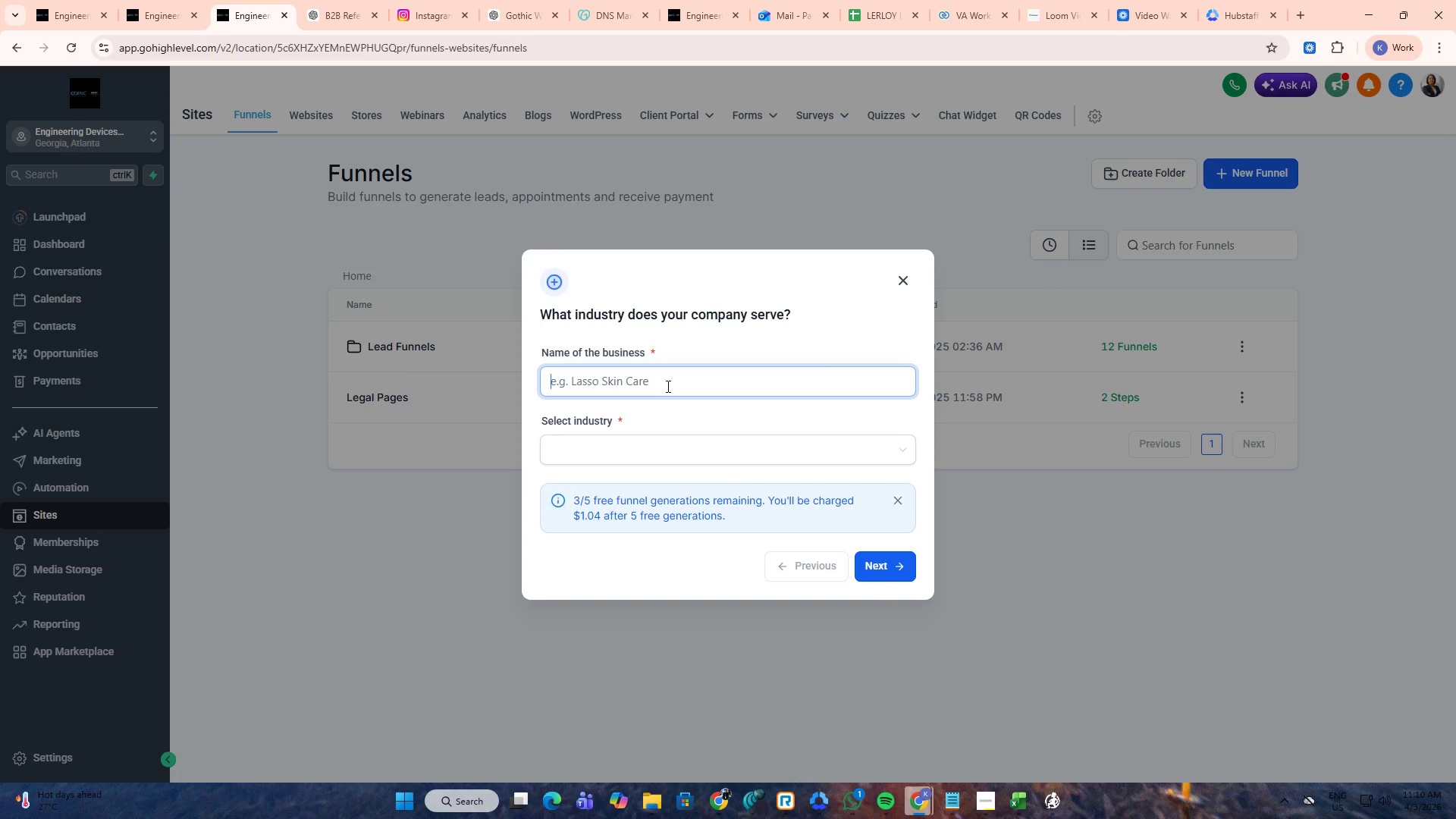 
key(Alt+Tab)